 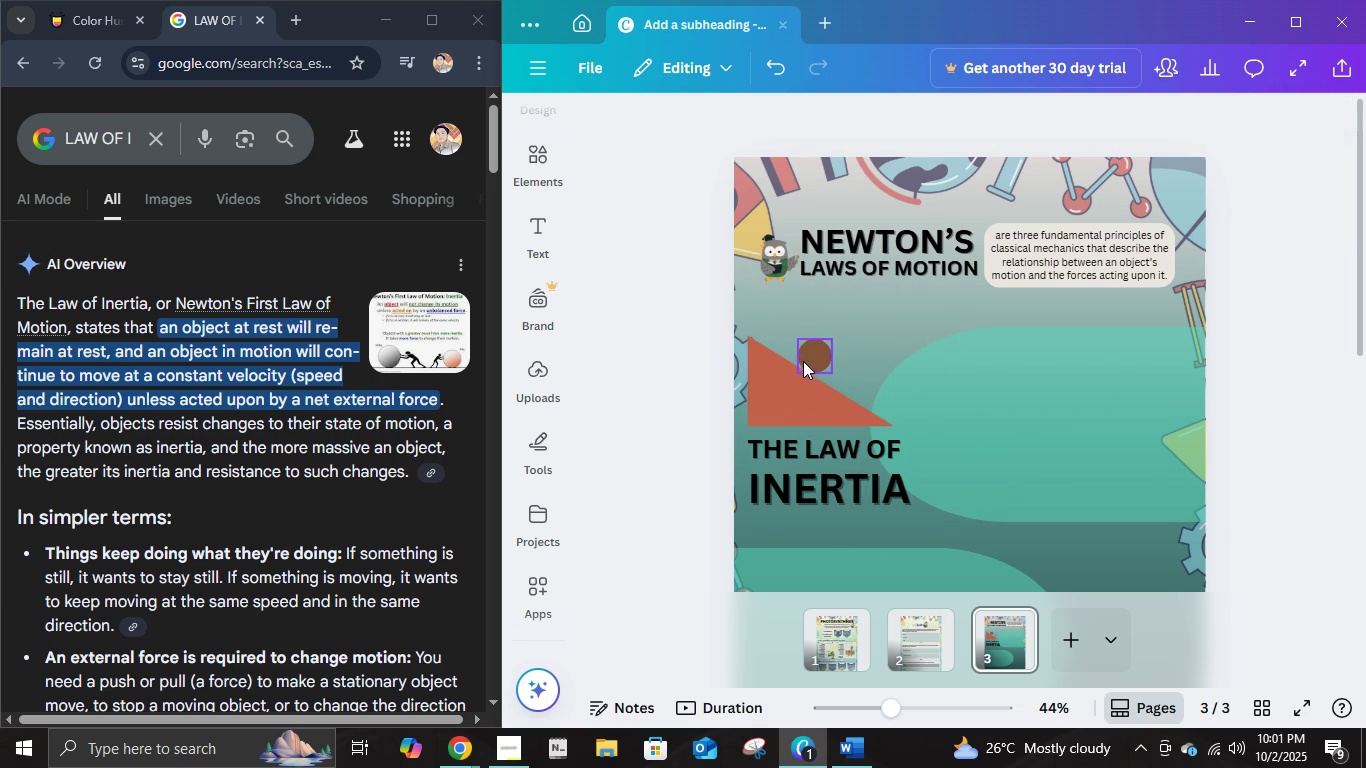 
left_click([549, 172])
 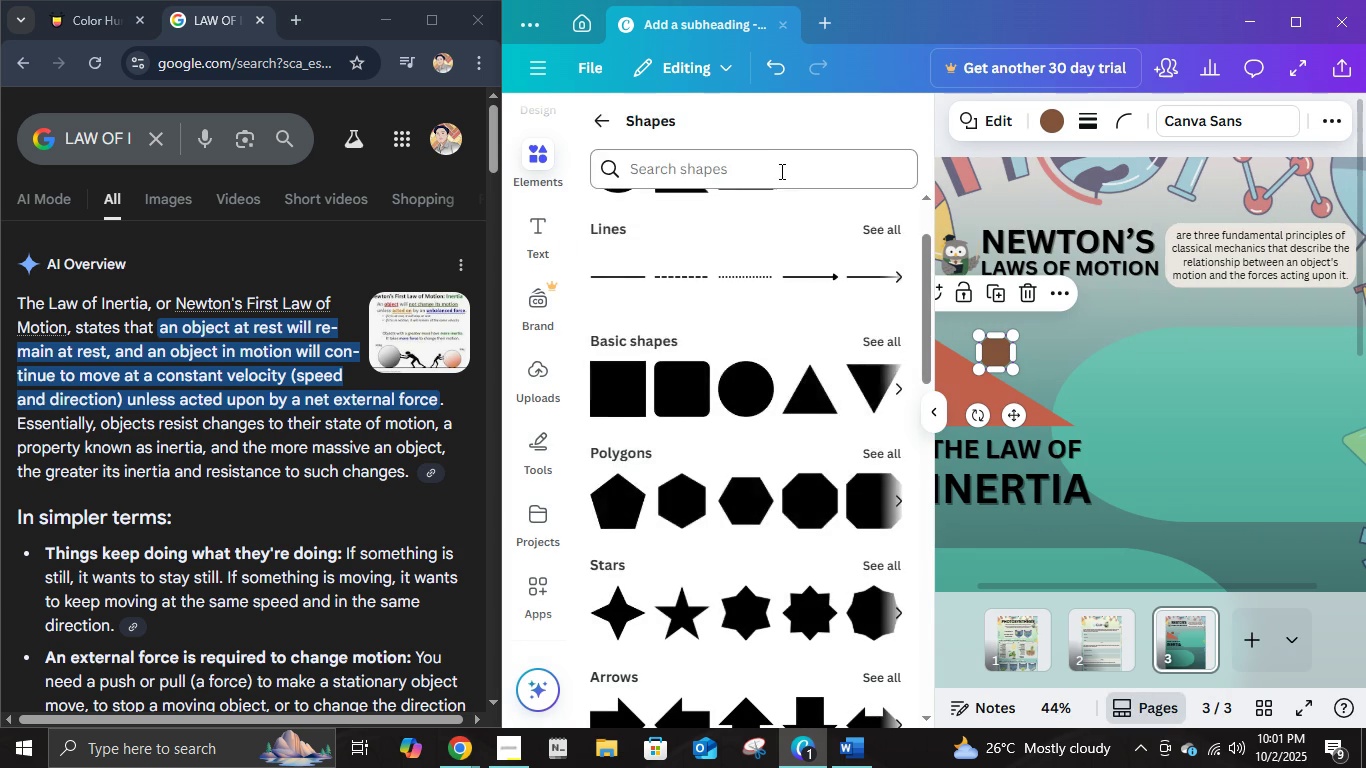 
left_click([779, 169])
 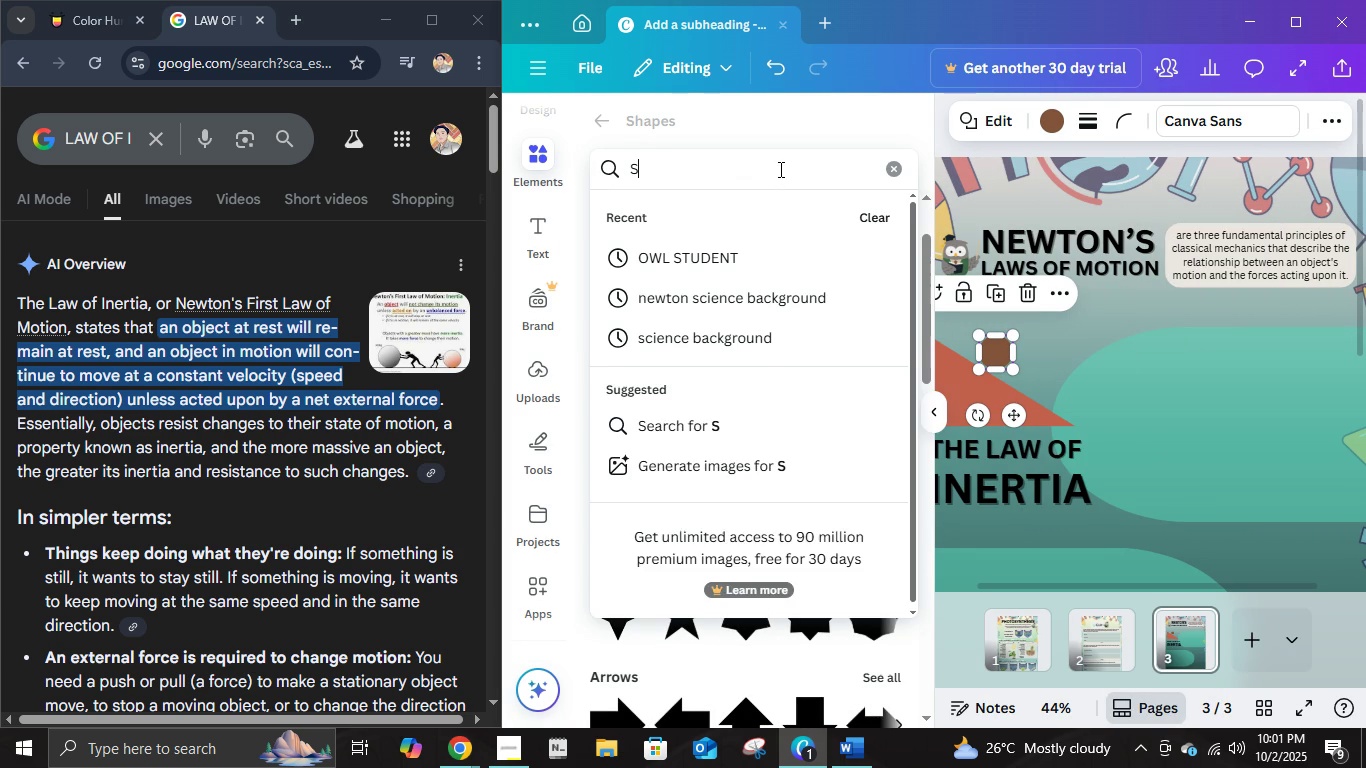 
type(SPEED)
 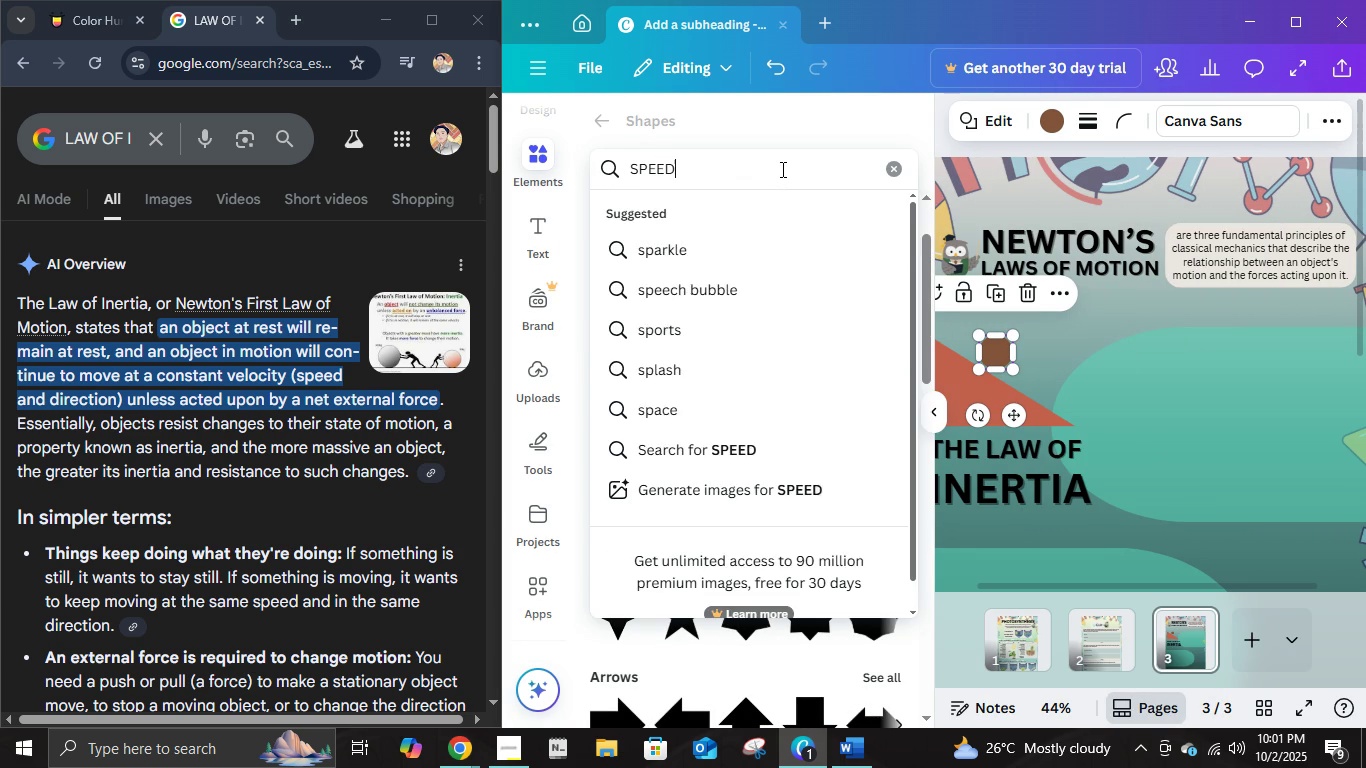 
key(Enter)
 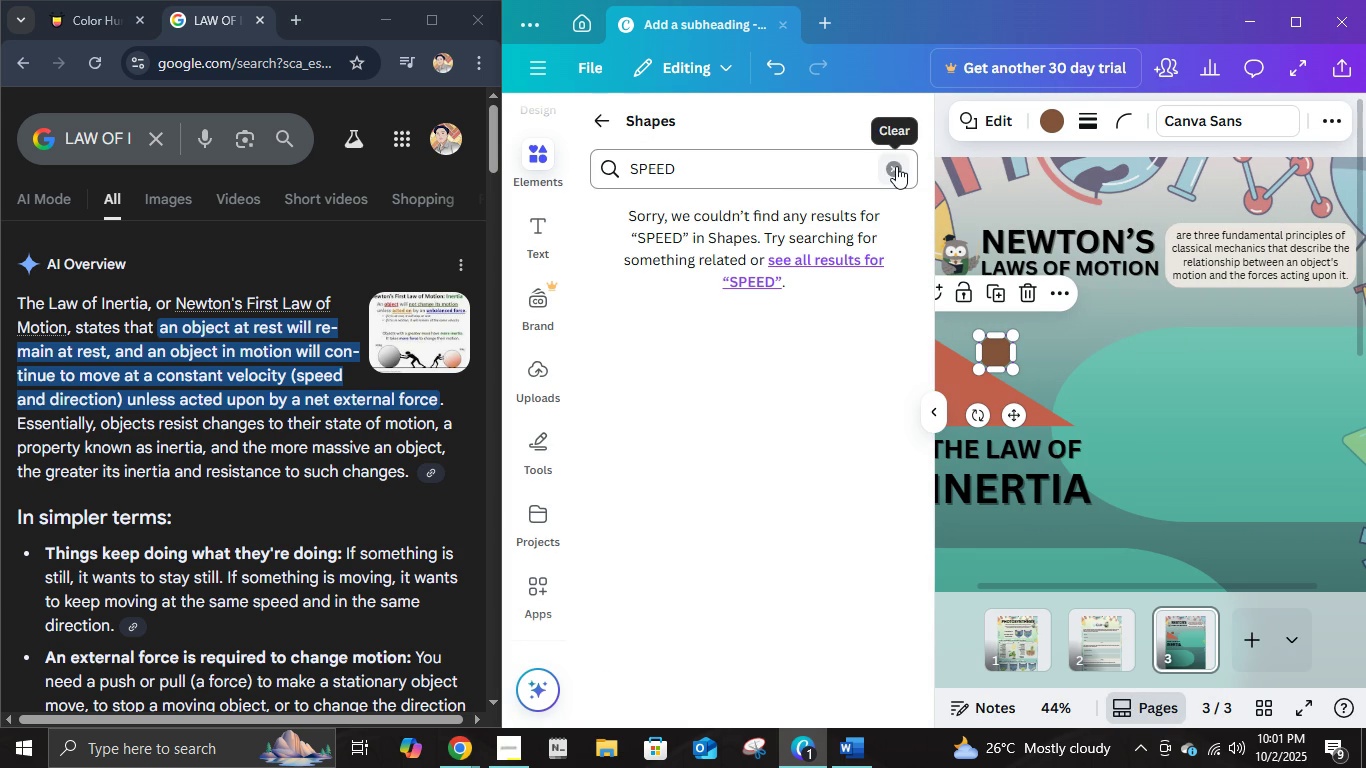 
left_click([896, 166])
 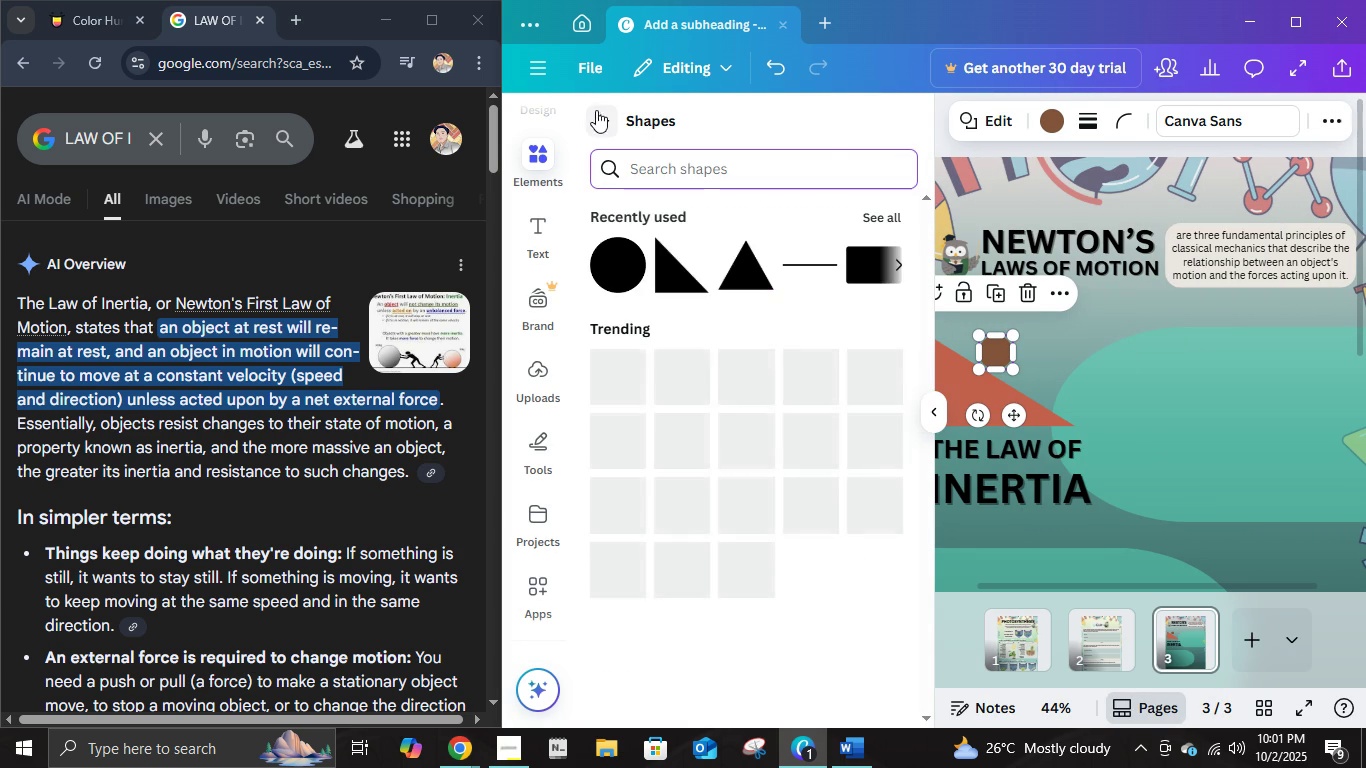 
left_click([603, 115])
 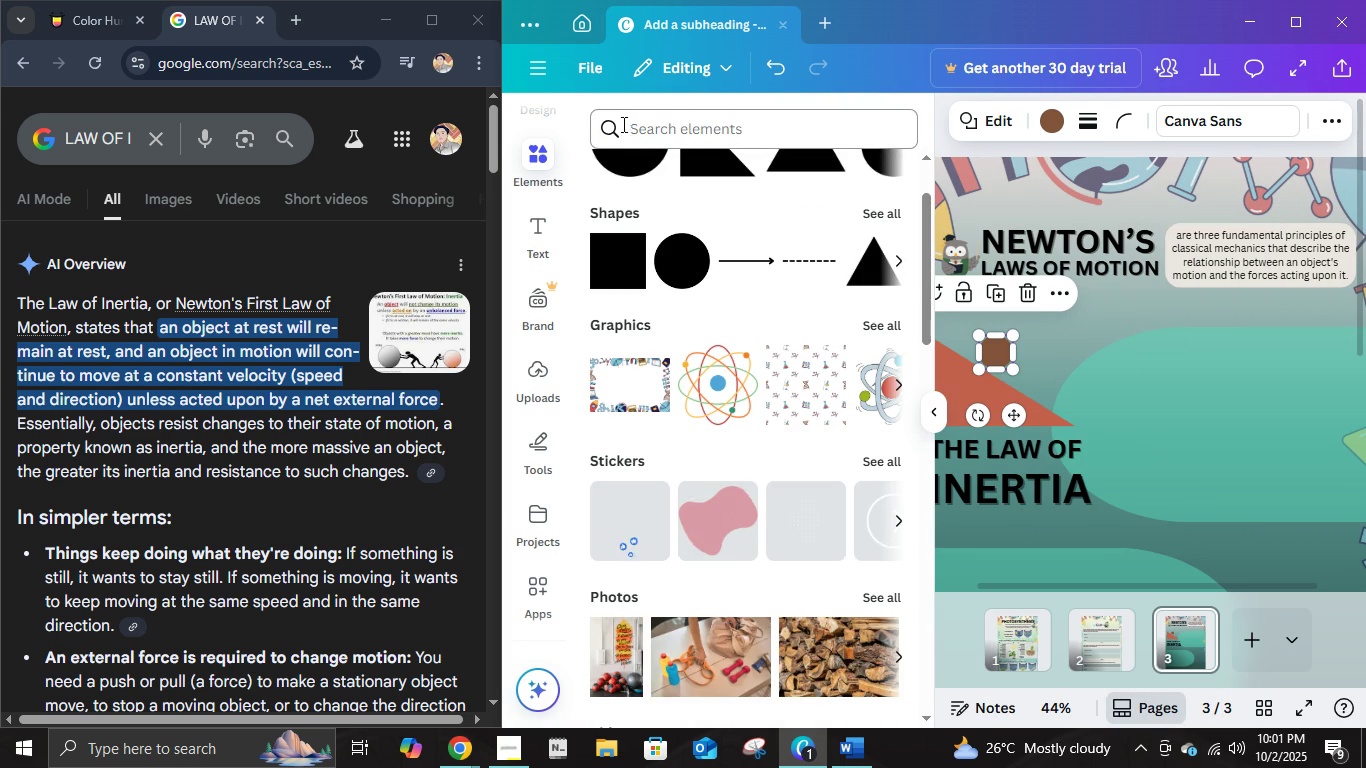 
scroll: coordinate [686, 160], scroll_direction: up, amount: 5.0
 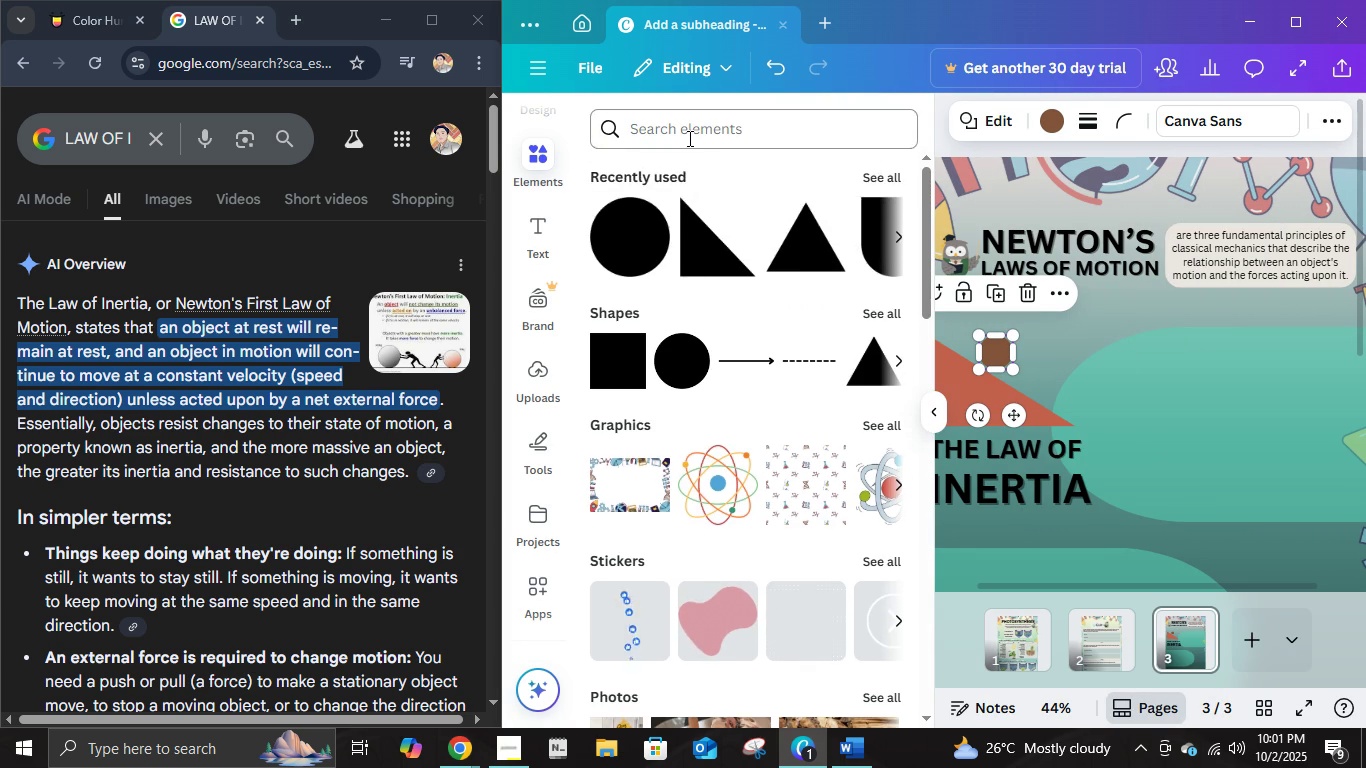 
left_click([688, 138])
 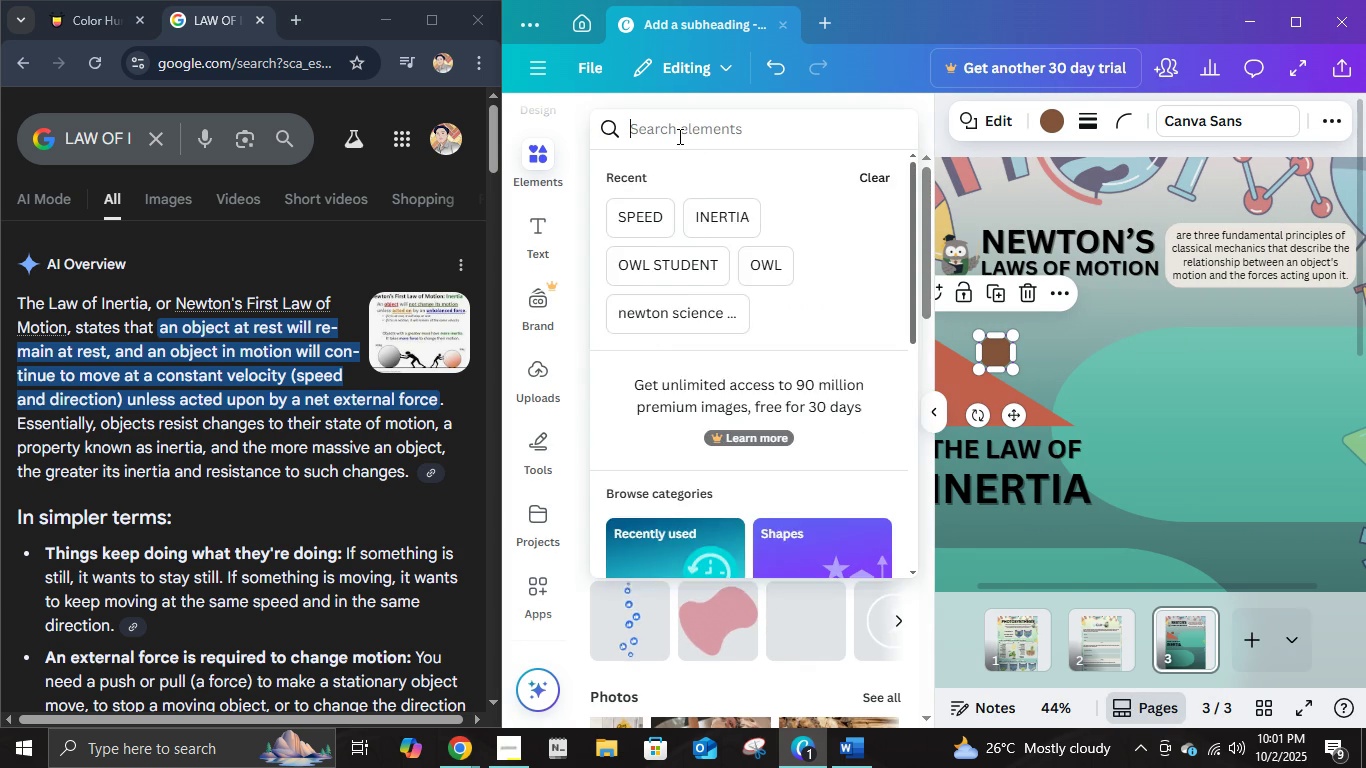 
type(SPEED)
 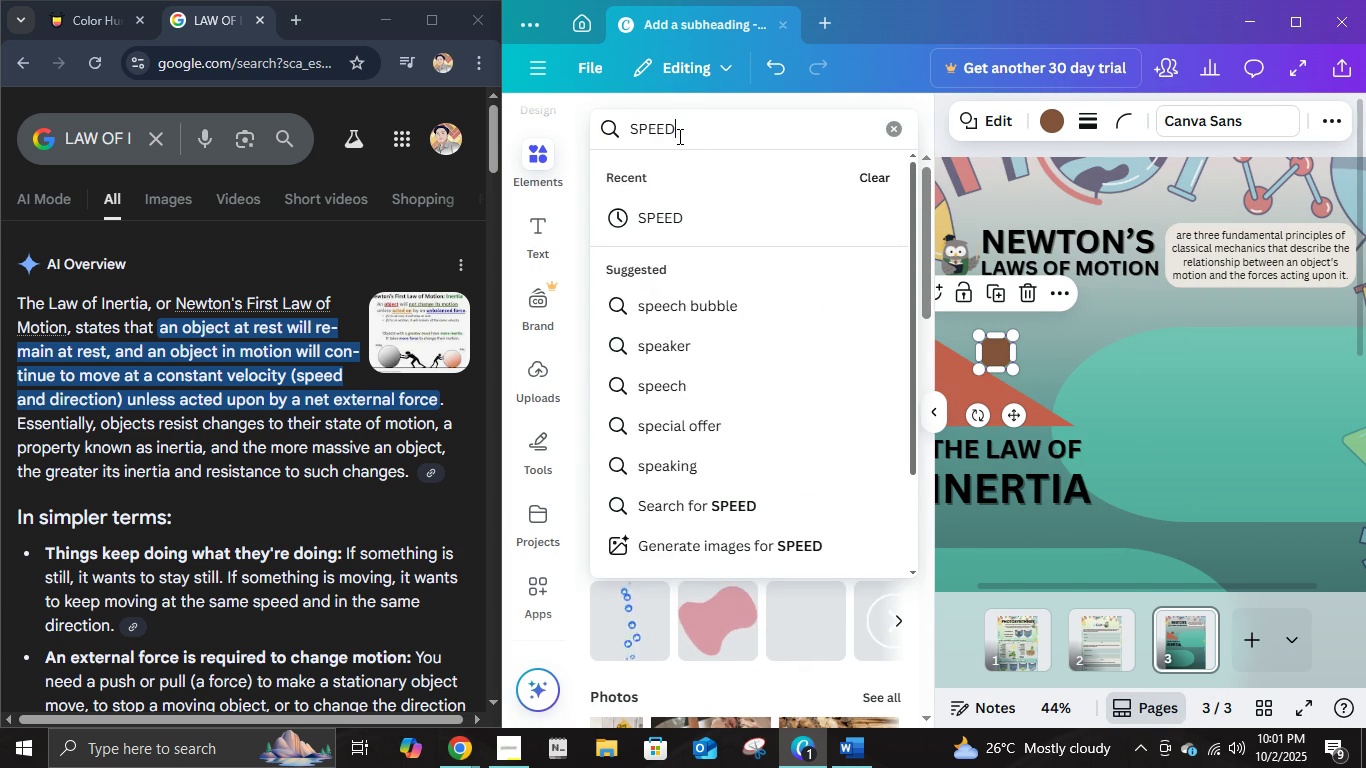 
key(Enter)
 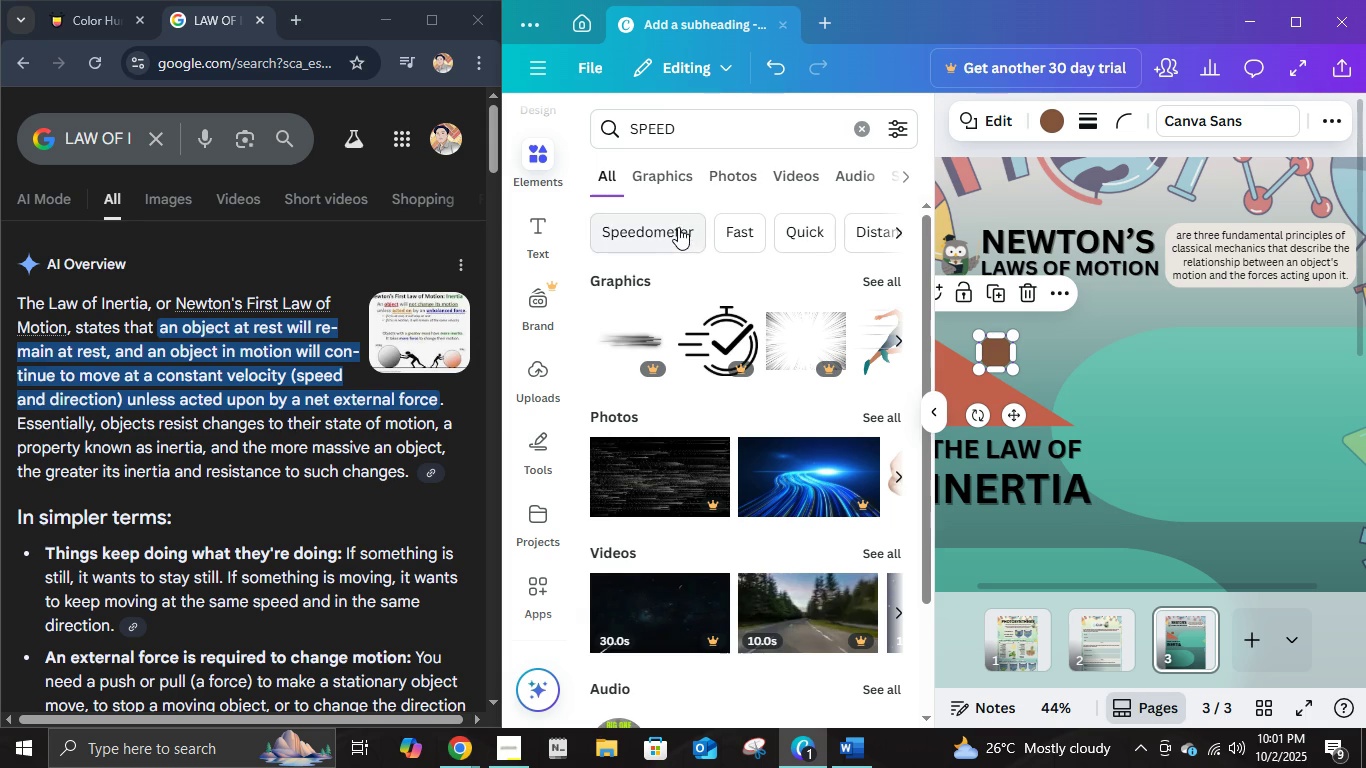 
left_click([698, 173])
 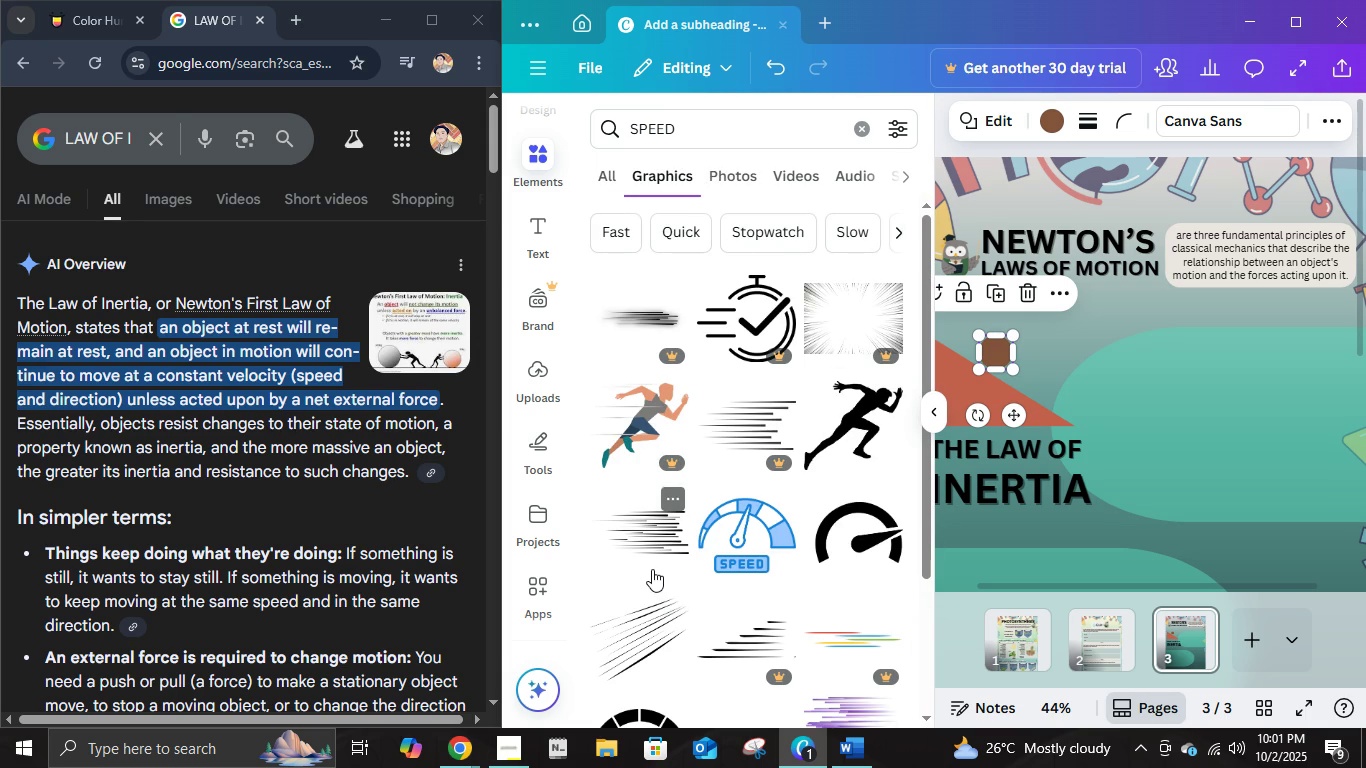 
scroll: coordinate [686, 622], scroll_direction: down, amount: 3.0
 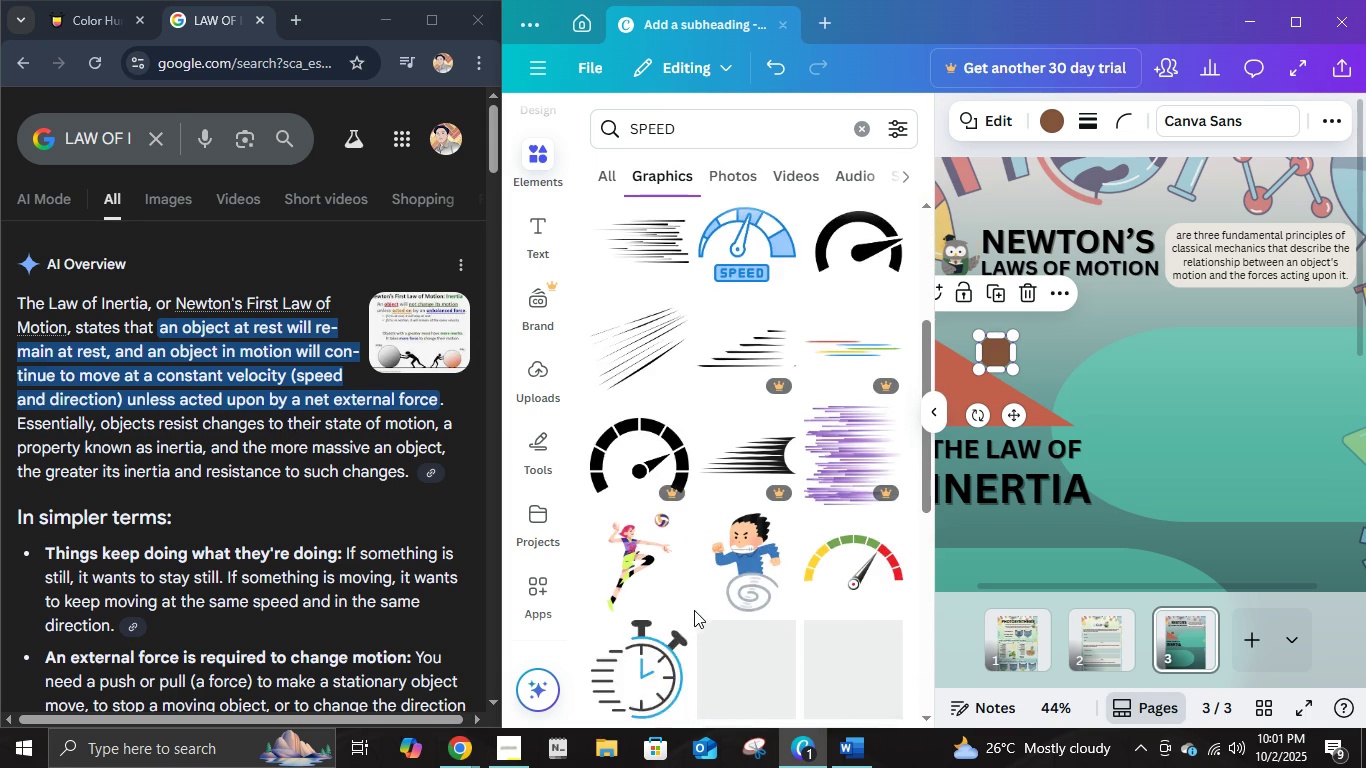 
scroll: coordinate [698, 611], scroll_direction: up, amount: 2.0
 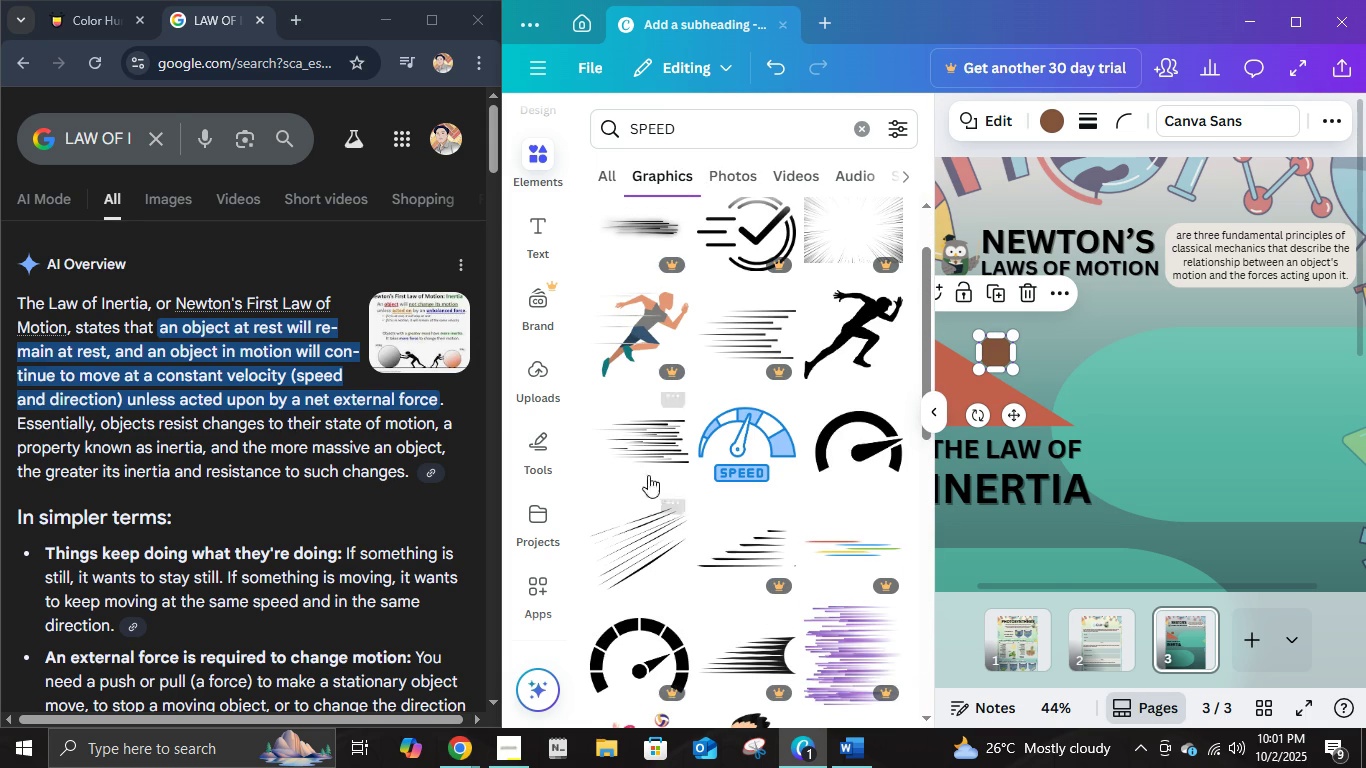 
left_click([648, 435])